 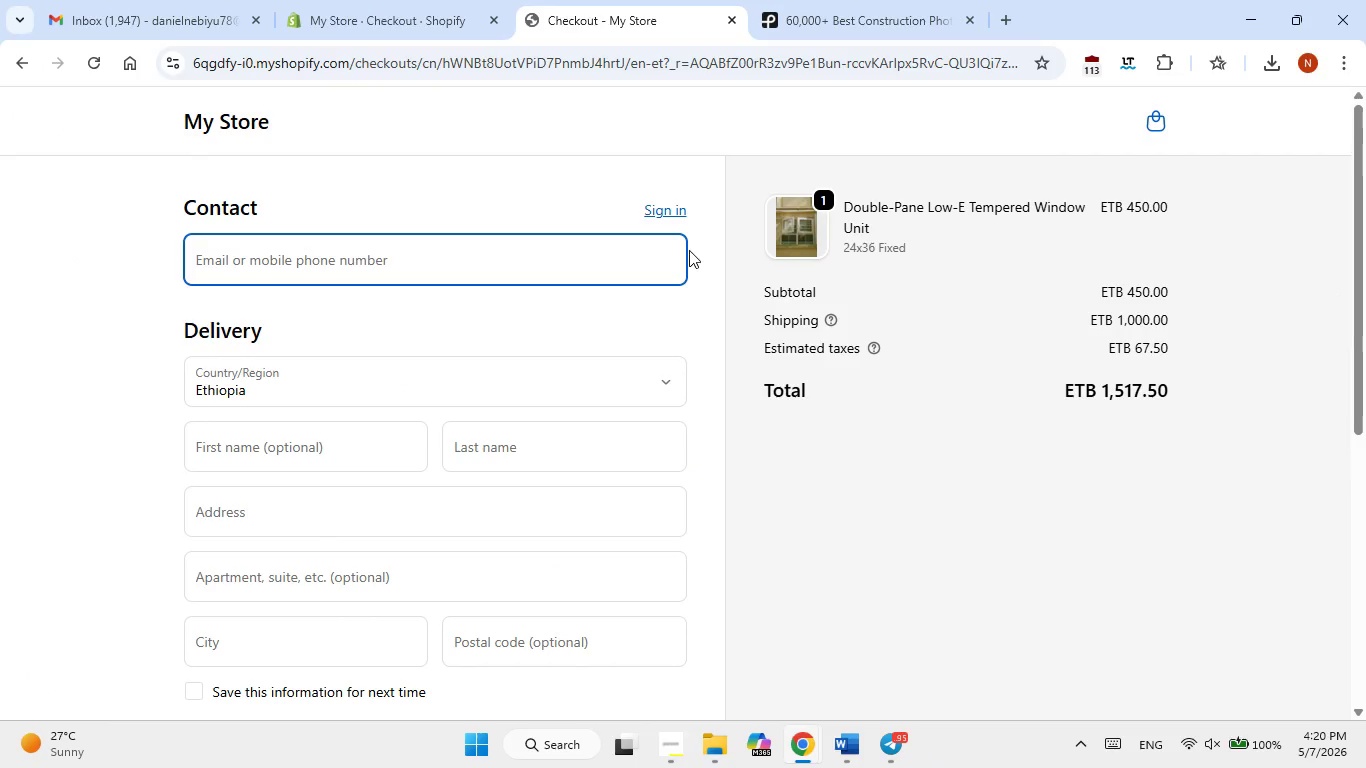 
left_click([814, 504])
 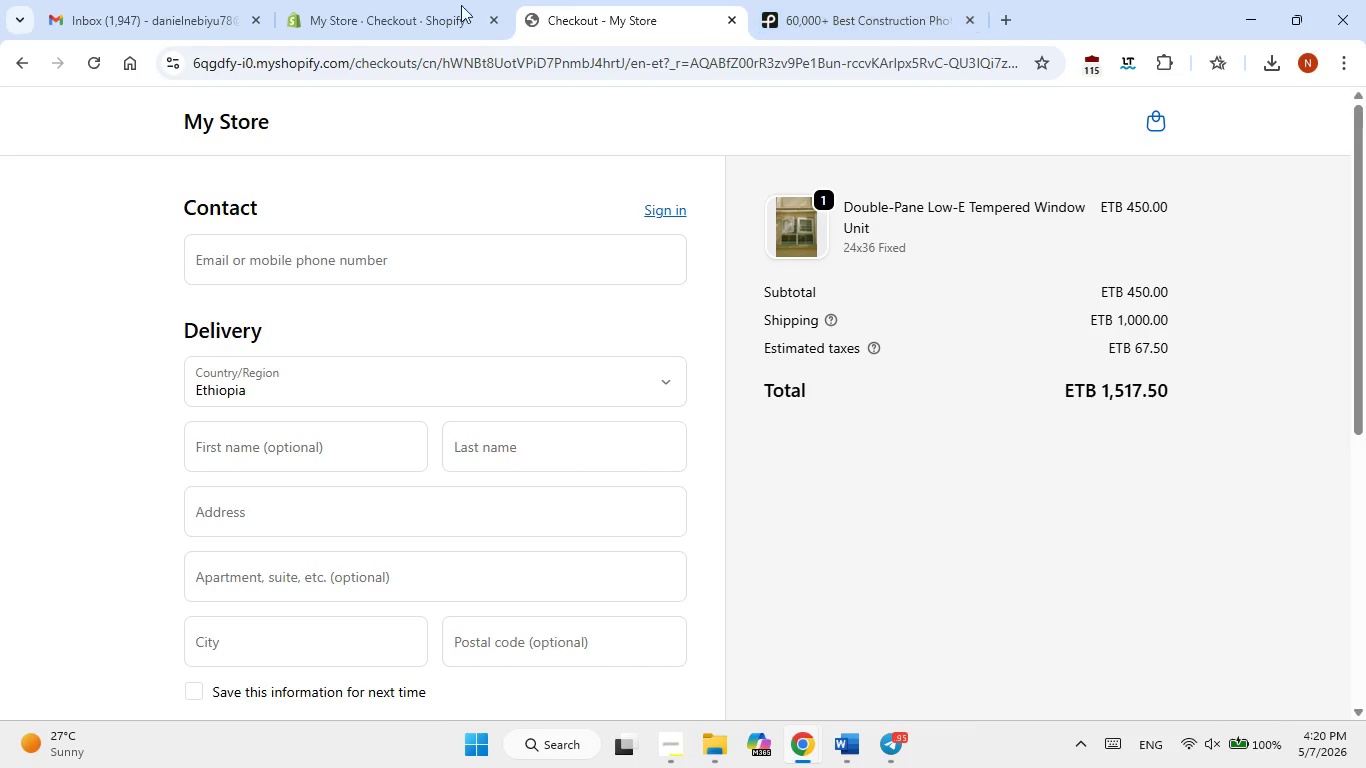 
left_click([370, 18])
 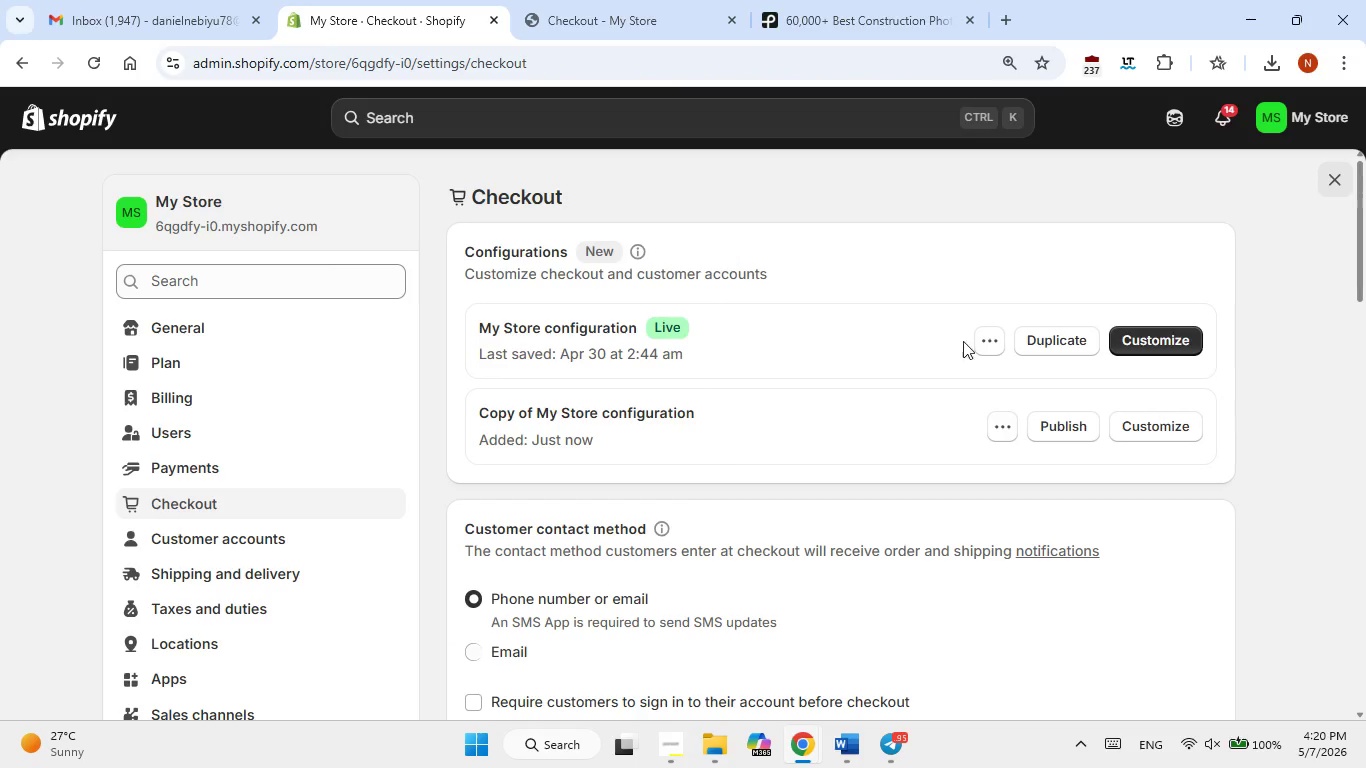 
left_click([1002, 421])
 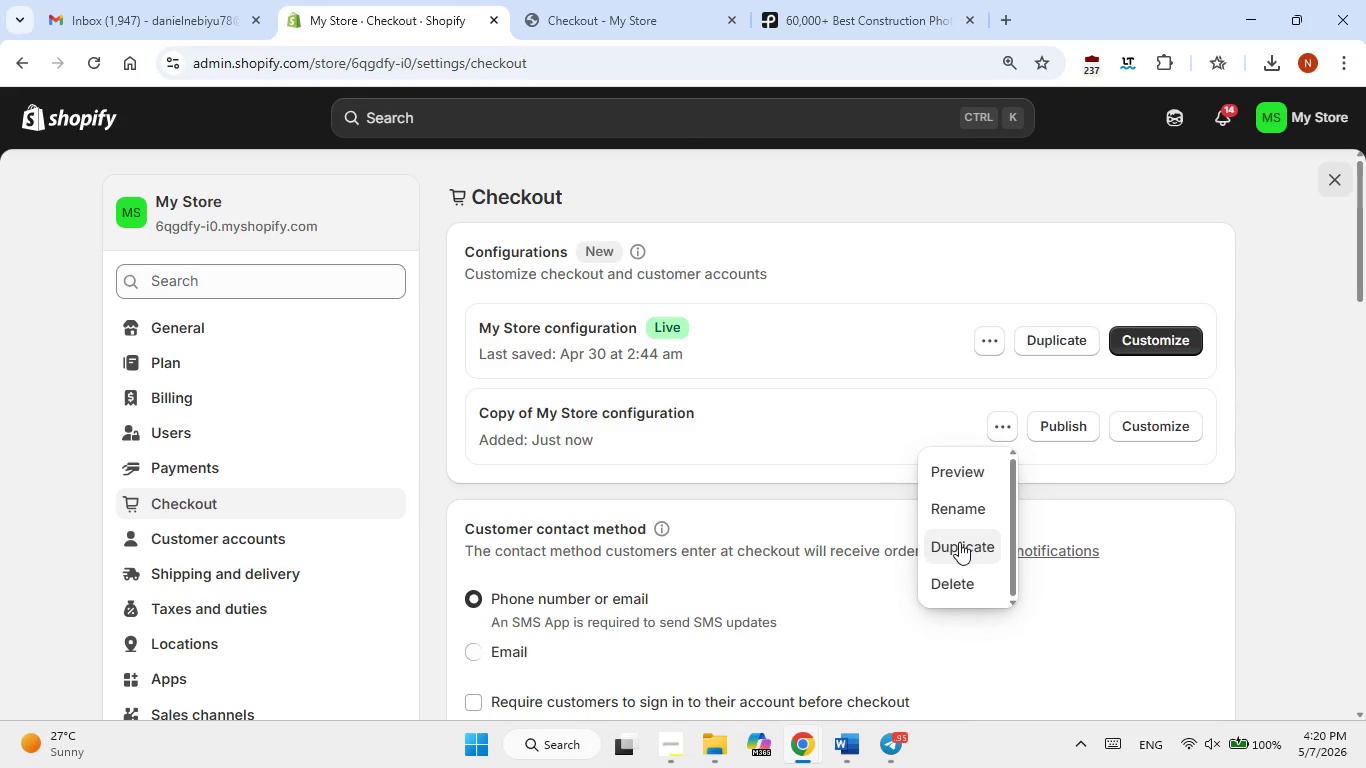 
wait(10.98)
 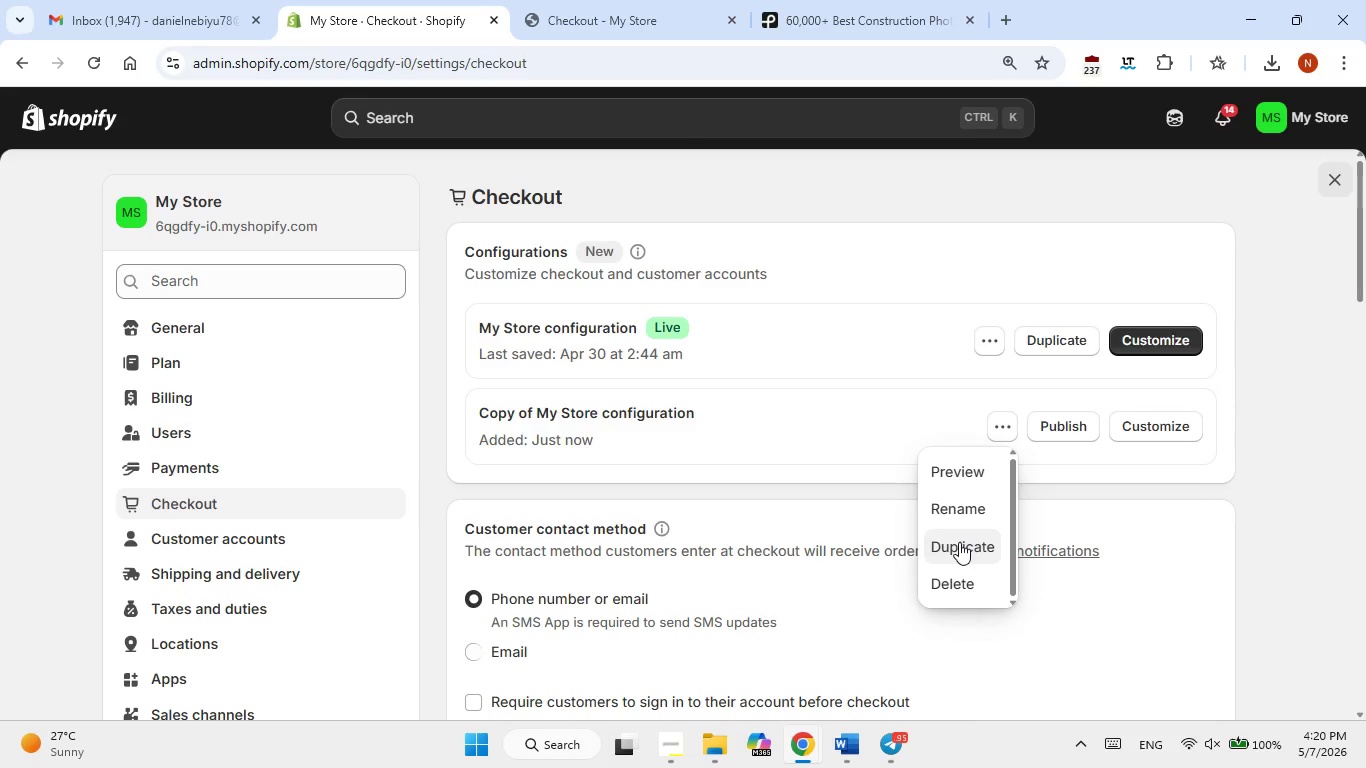 
left_click([959, 588])
 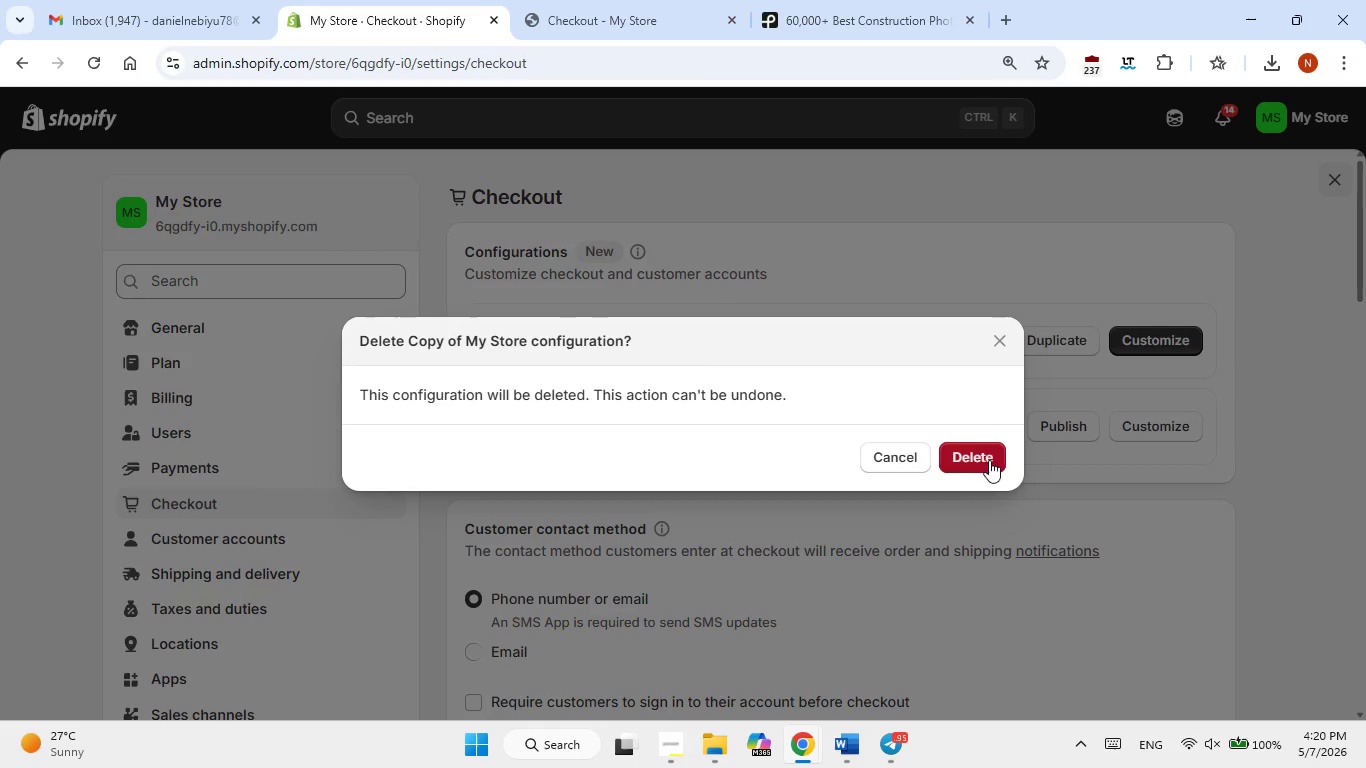 
left_click([989, 449])
 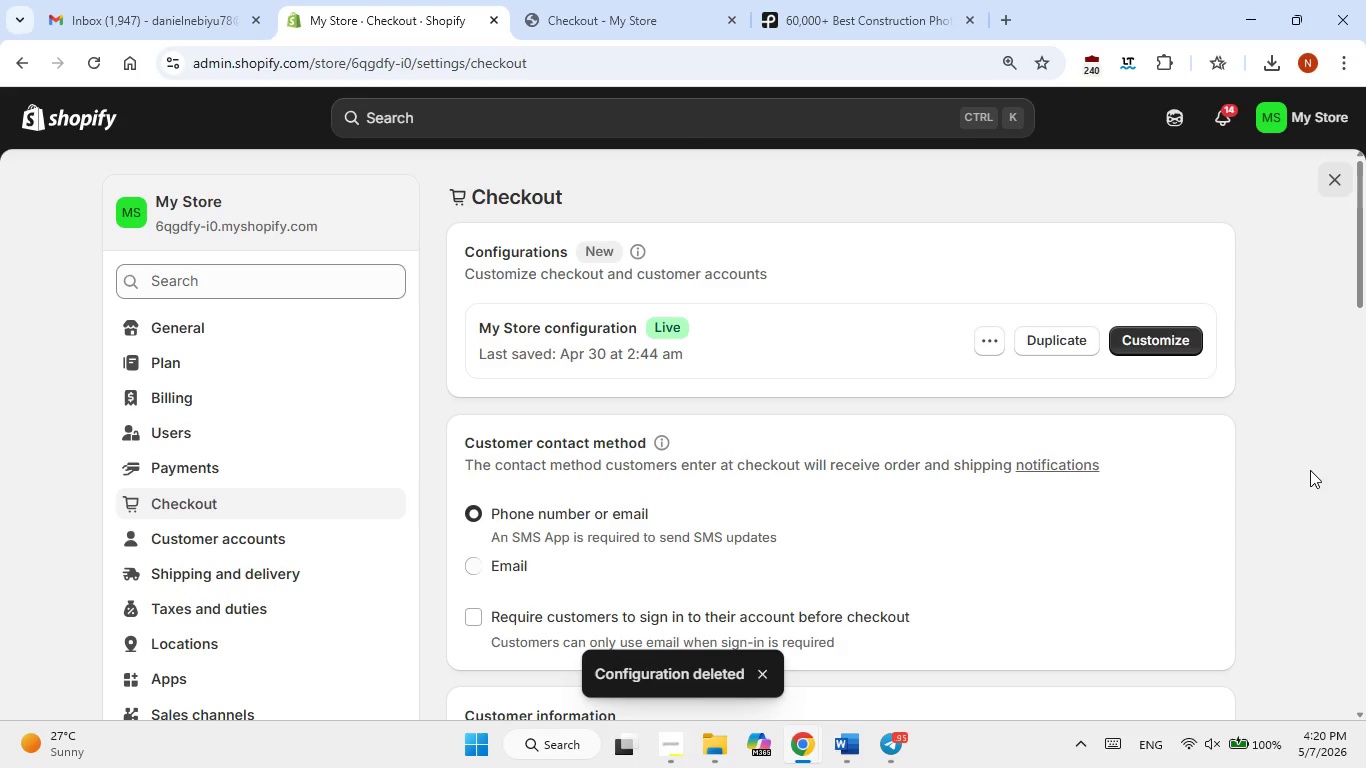 
key(Meta+PrintScreen)
 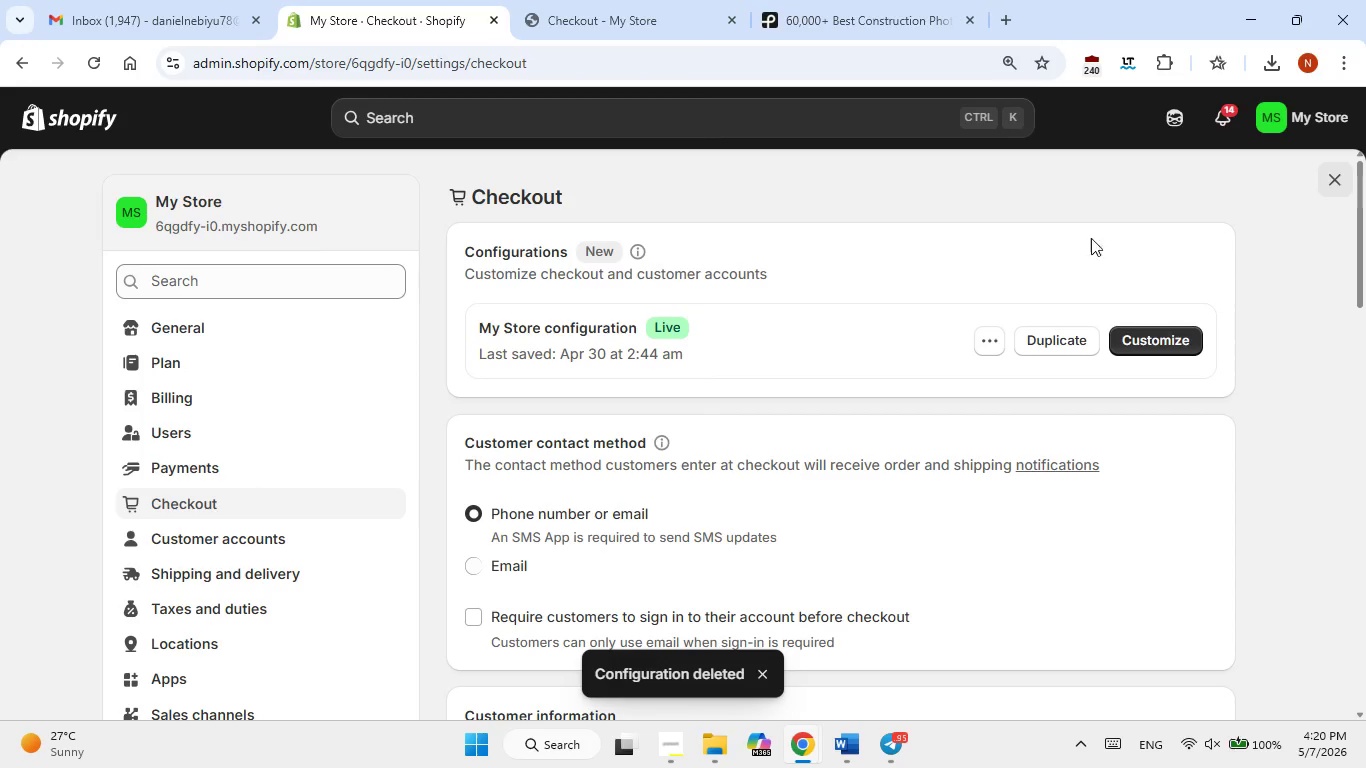 
left_click([1027, 160])
 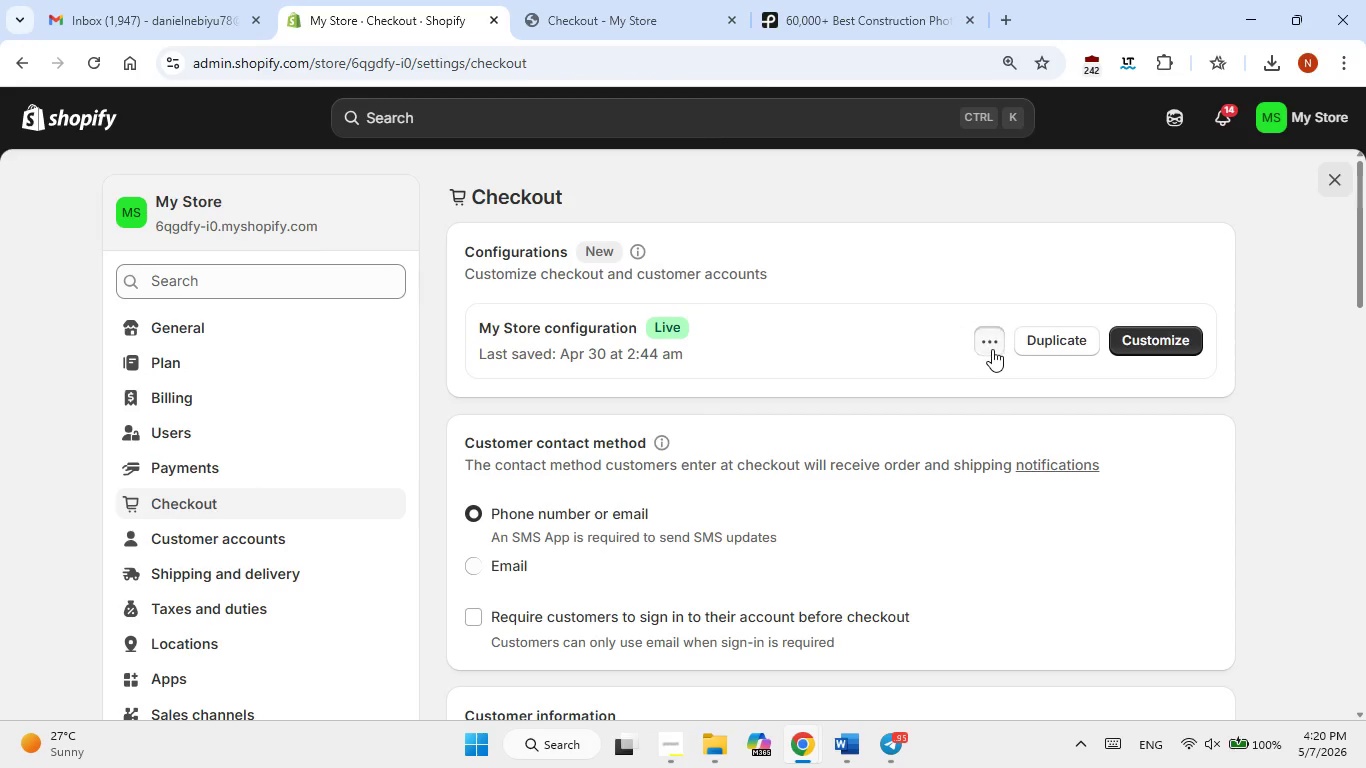 
wait(5.77)
 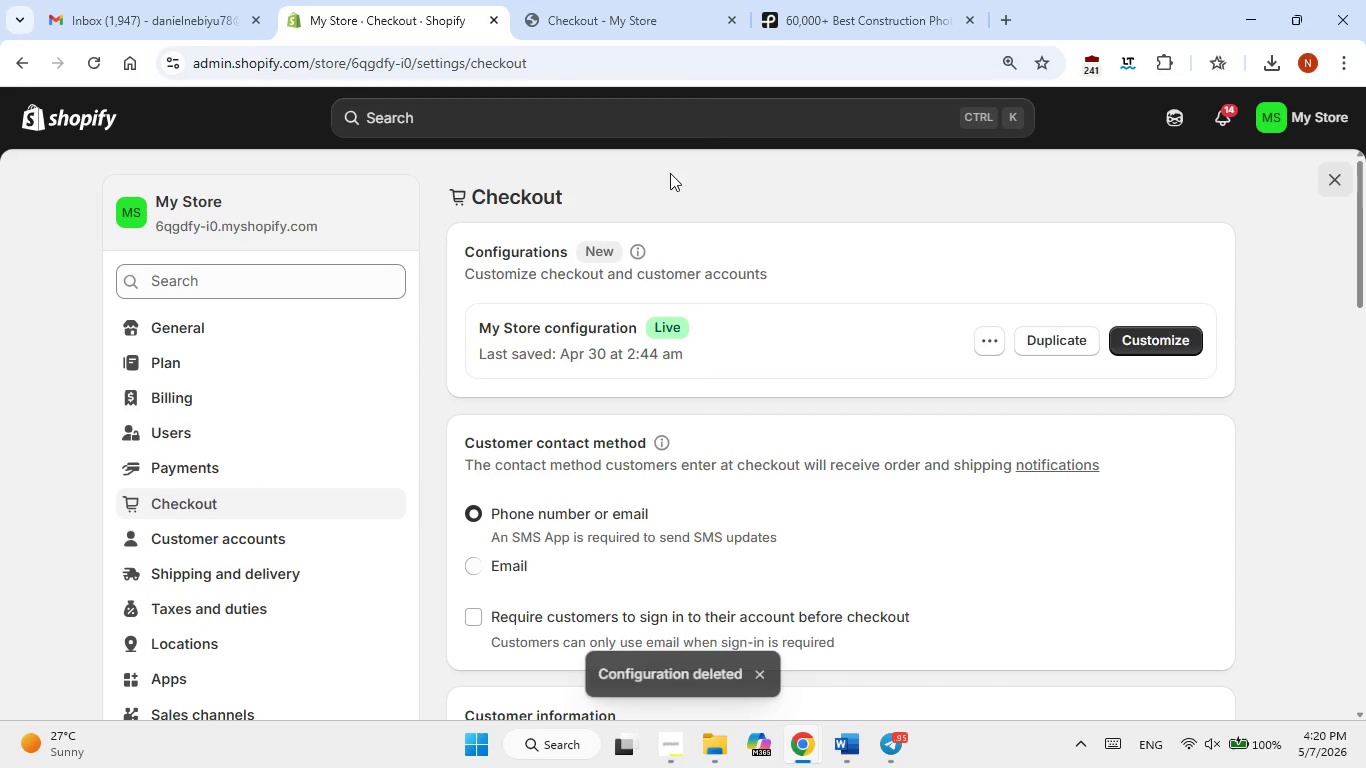 
left_click([1289, 433])
 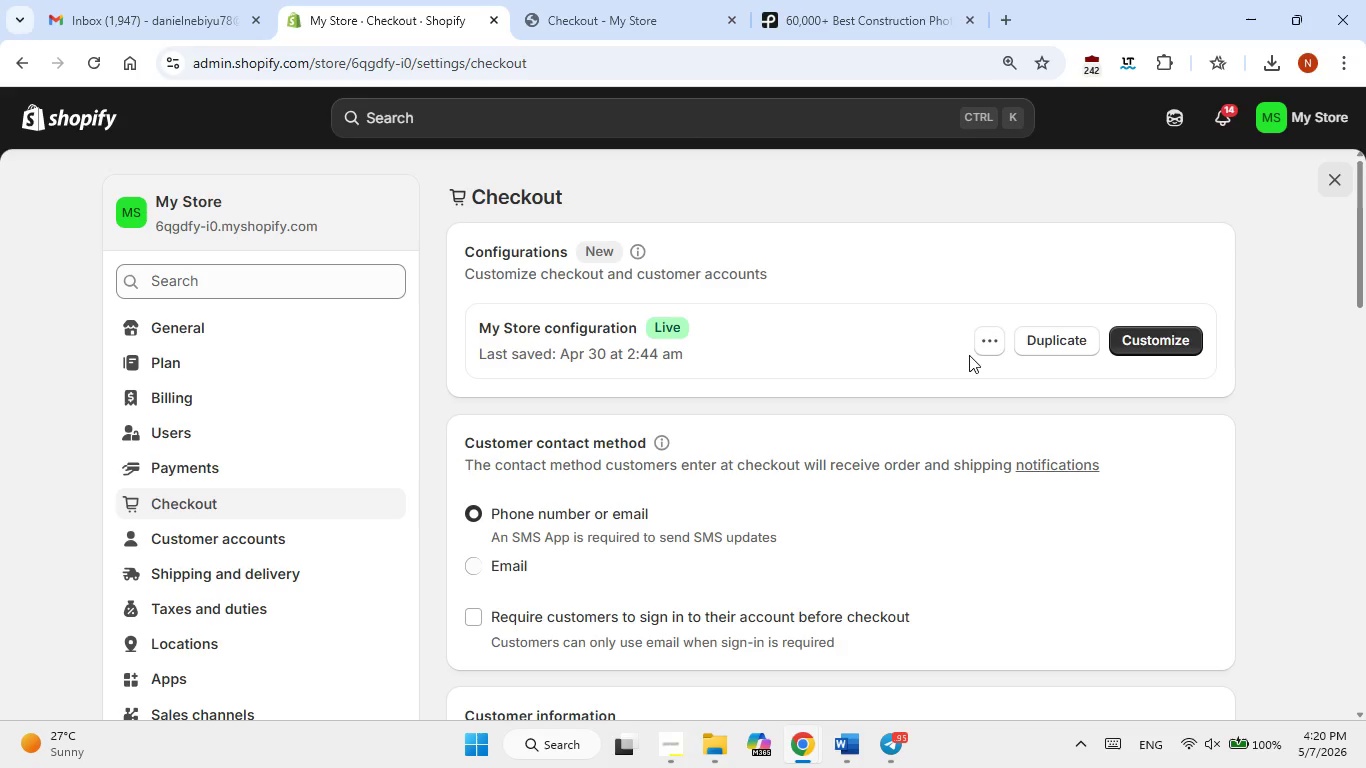 
left_click([995, 347])
 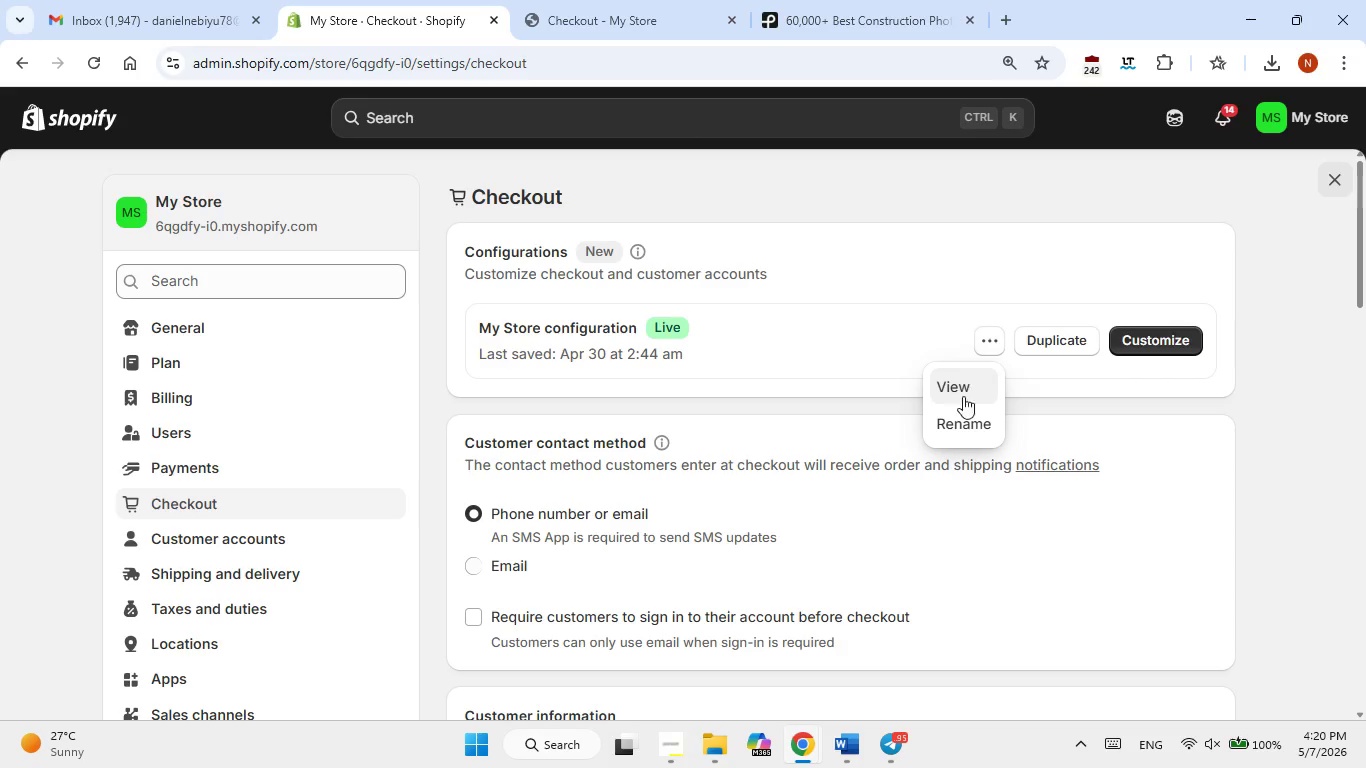 
left_click([965, 169])
 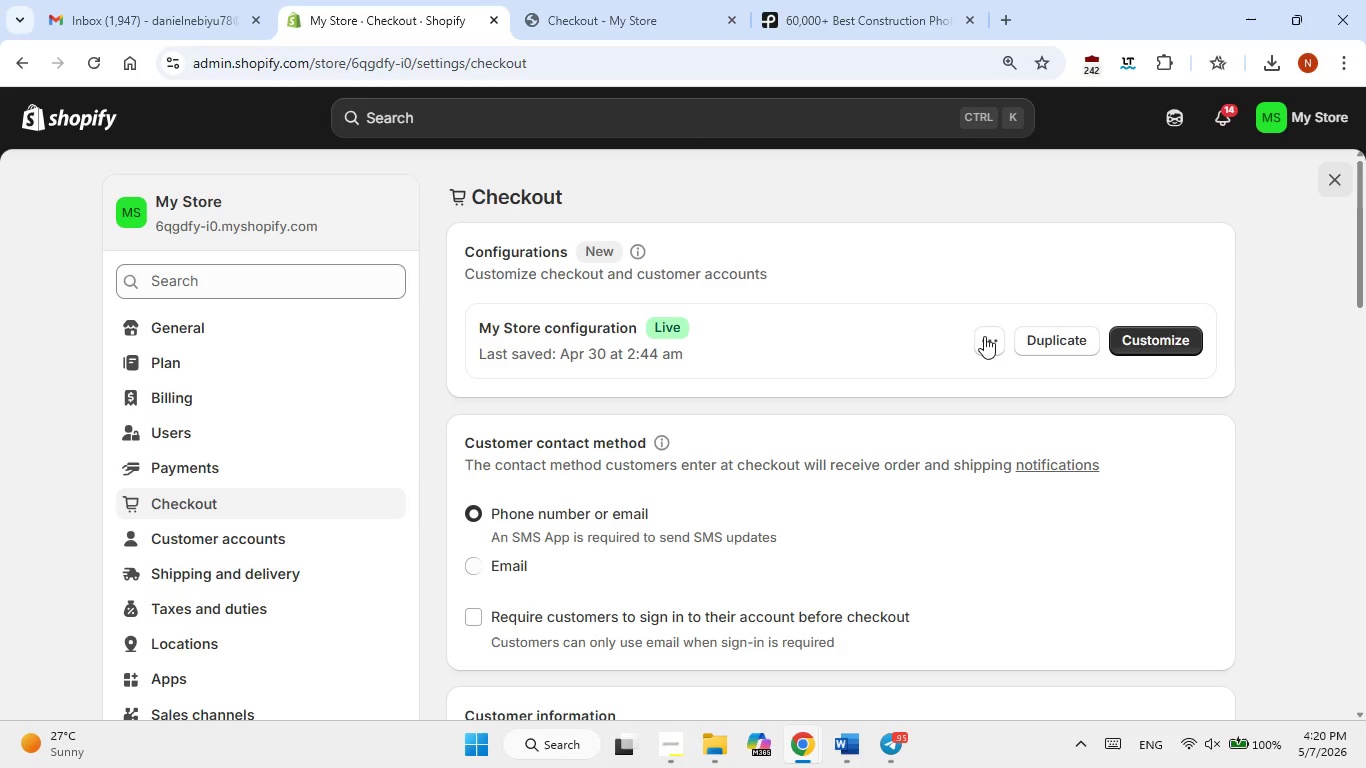 
left_click([985, 335])
 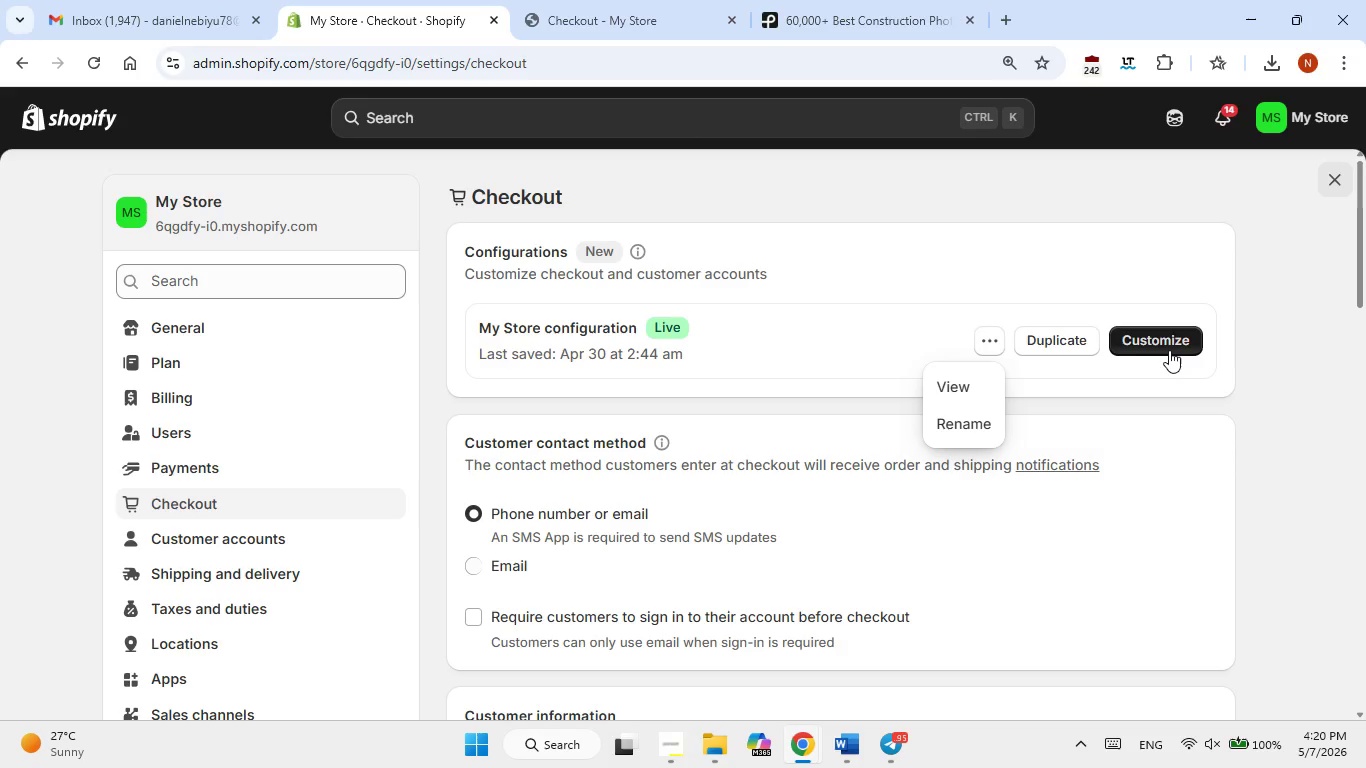 
left_click([1170, 350])
 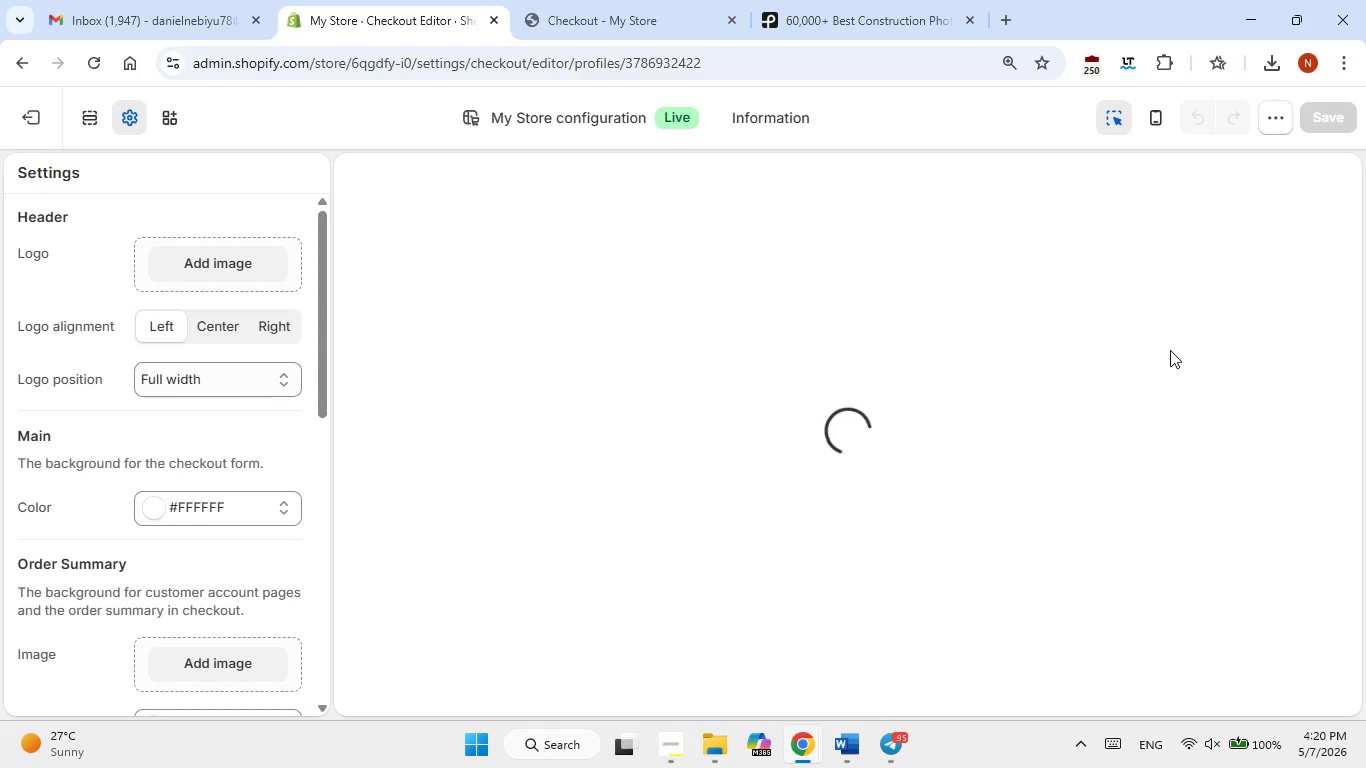 
wait(8.61)
 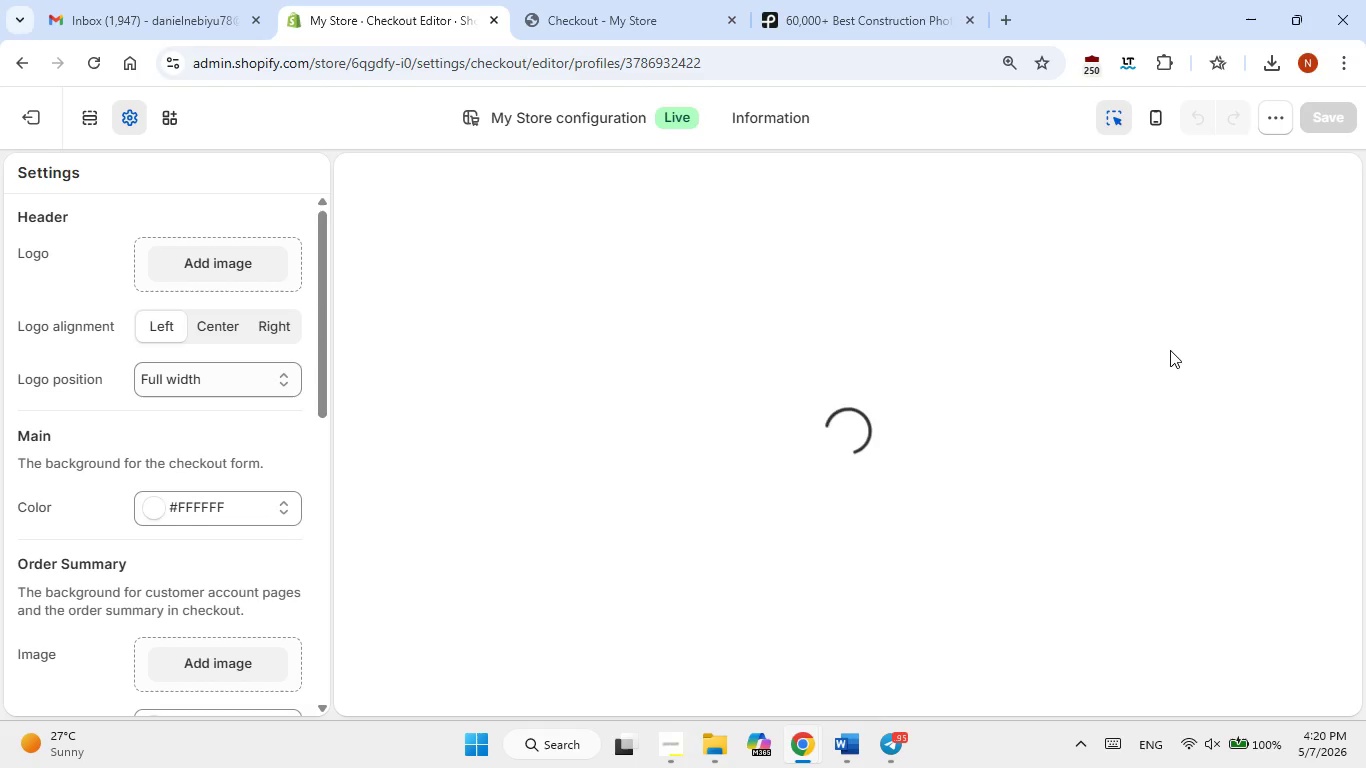 
key(Meta+PrintScreen)
 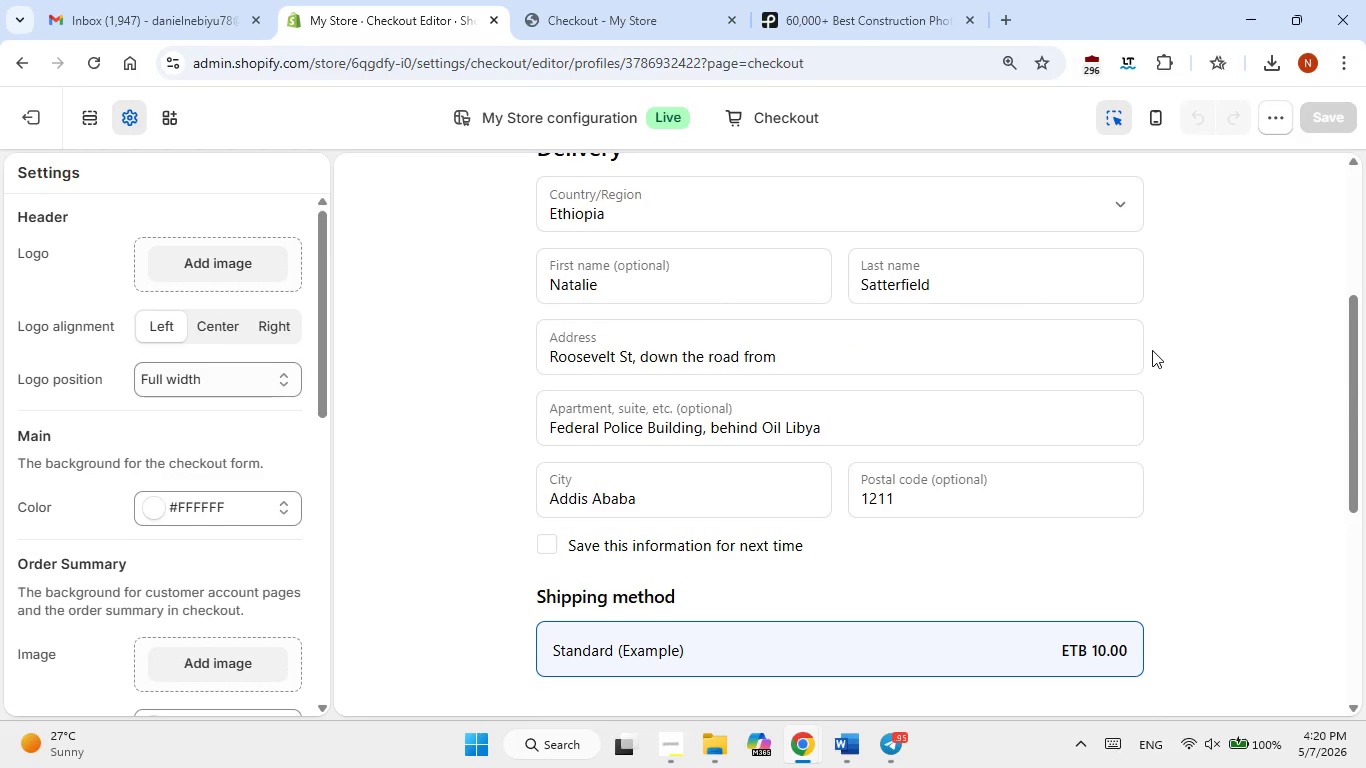 
key(Meta+PrintScreen)
 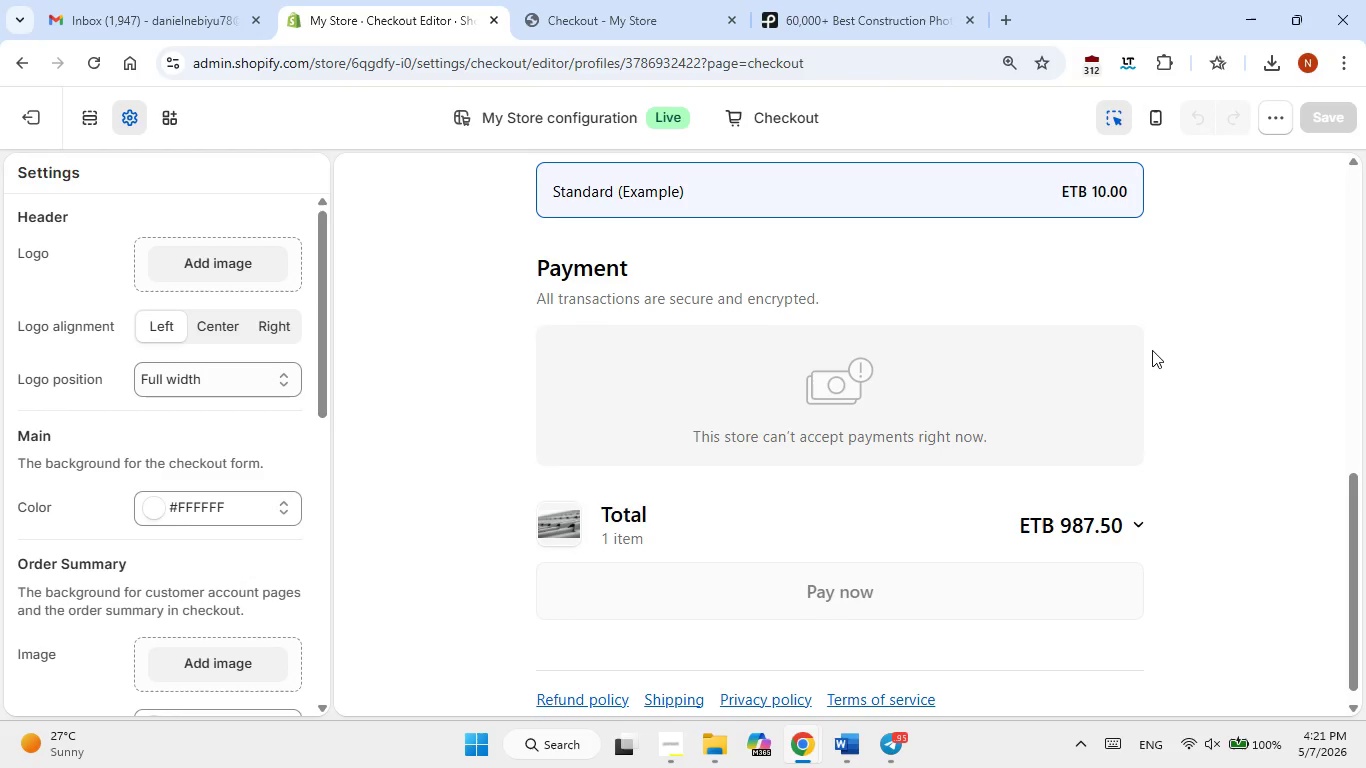 
key(Meta+PrintScreen)
 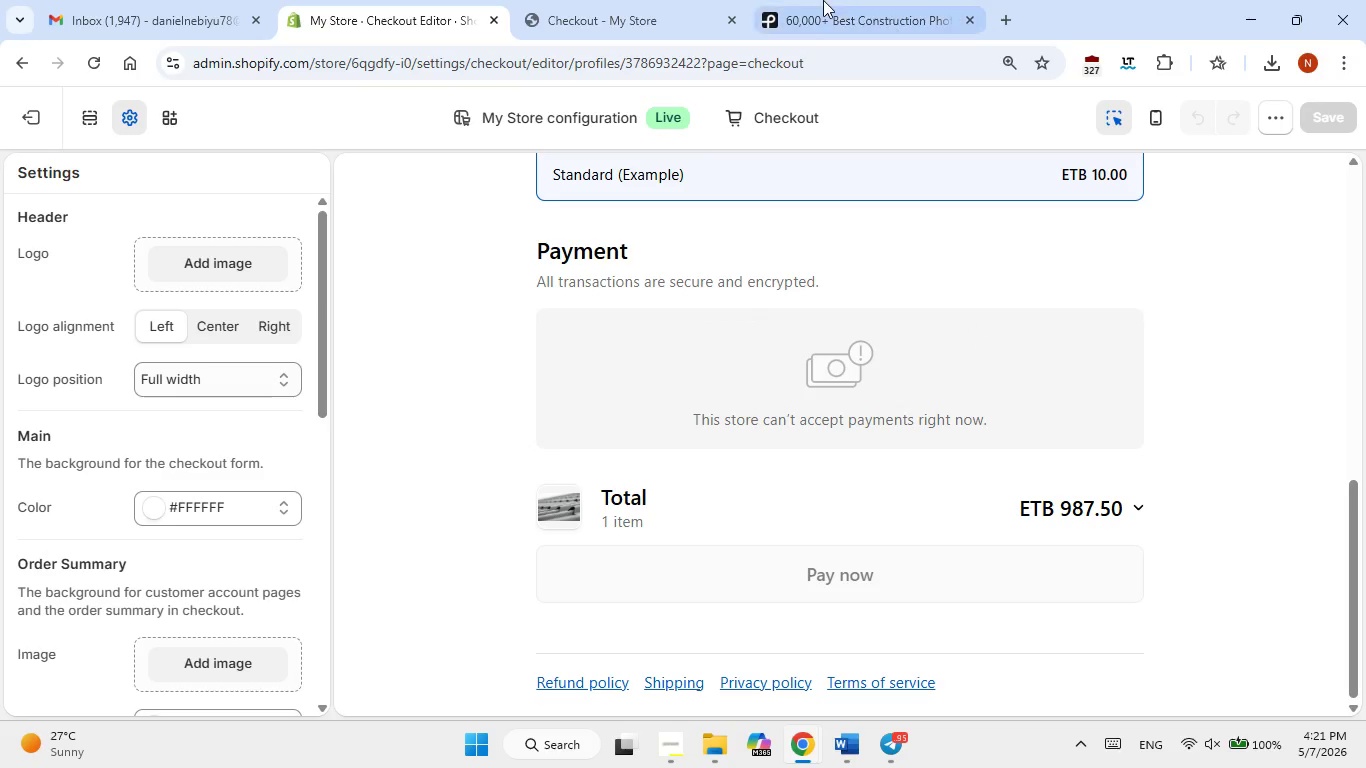 
left_click([589, 0])
 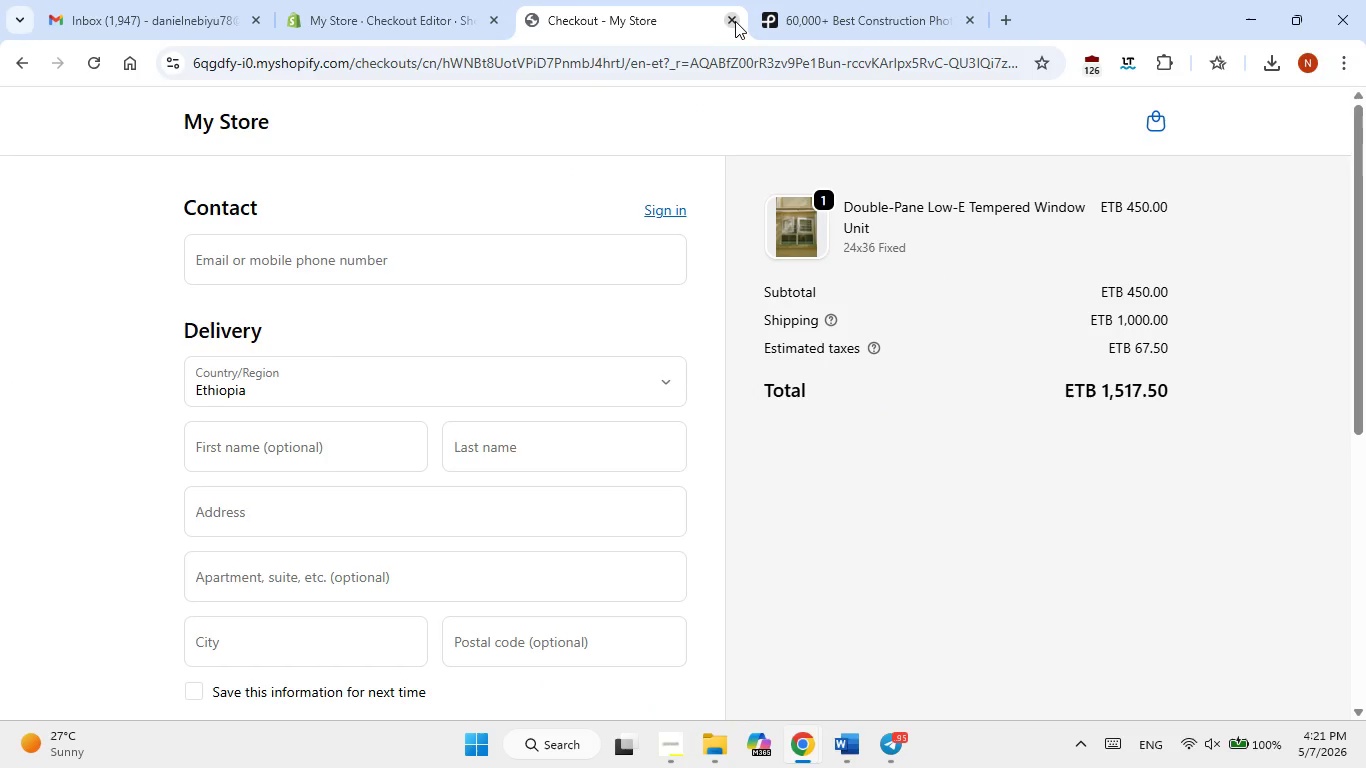 